 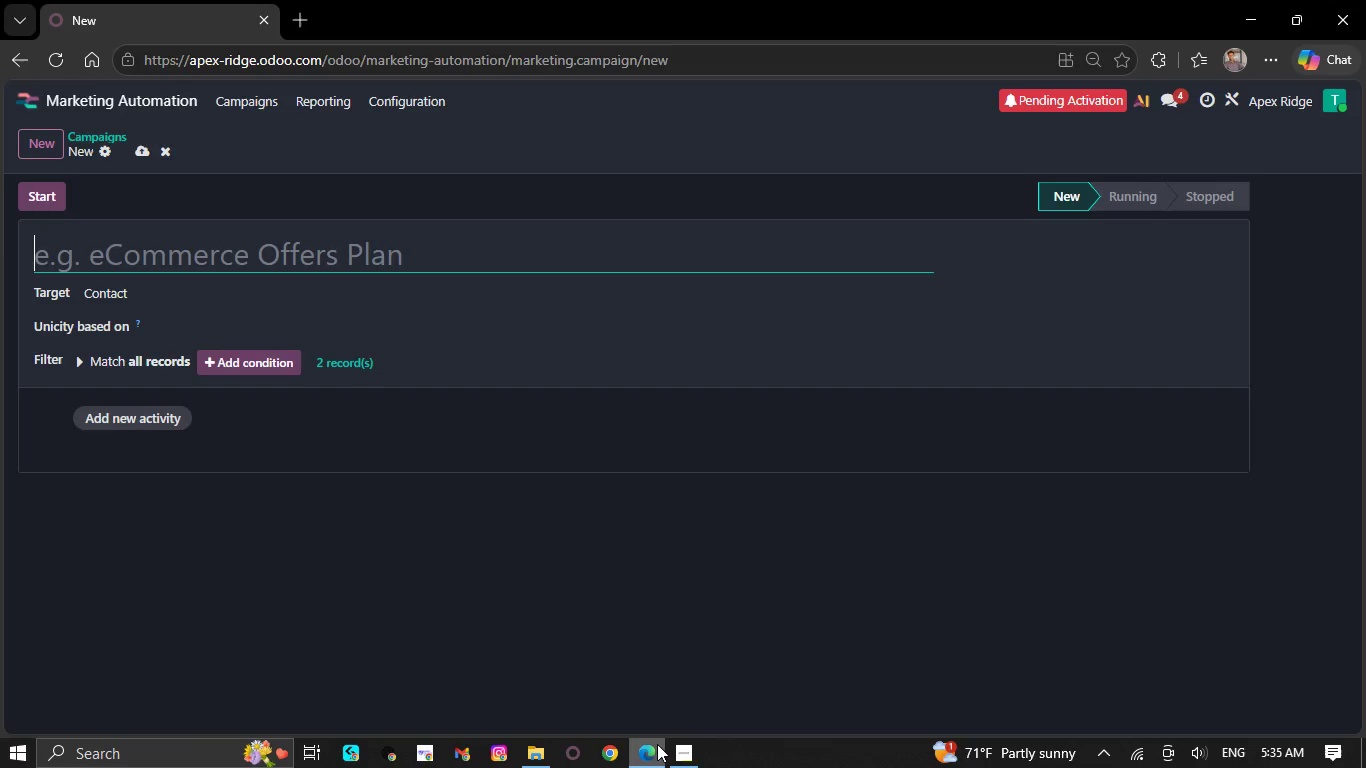 
key(Control+V)
 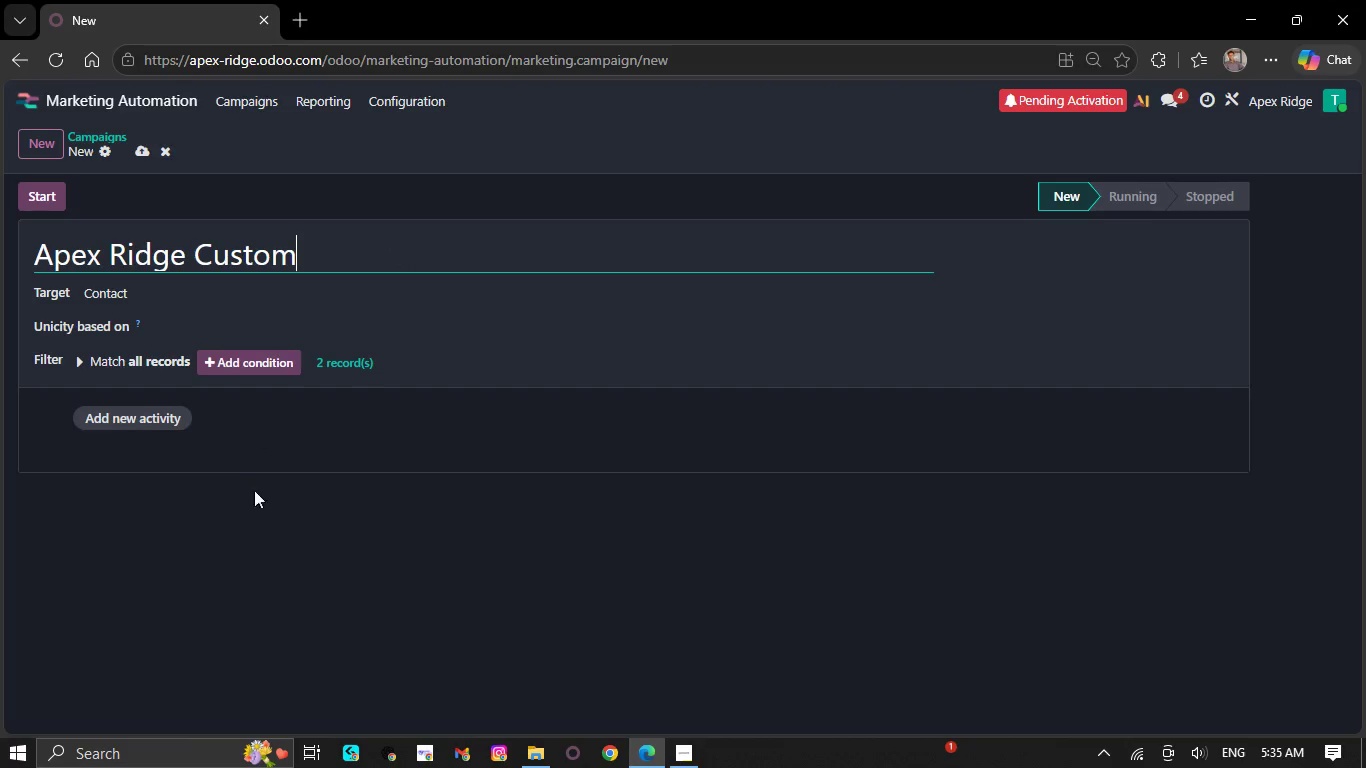 
left_click([147, 411])
 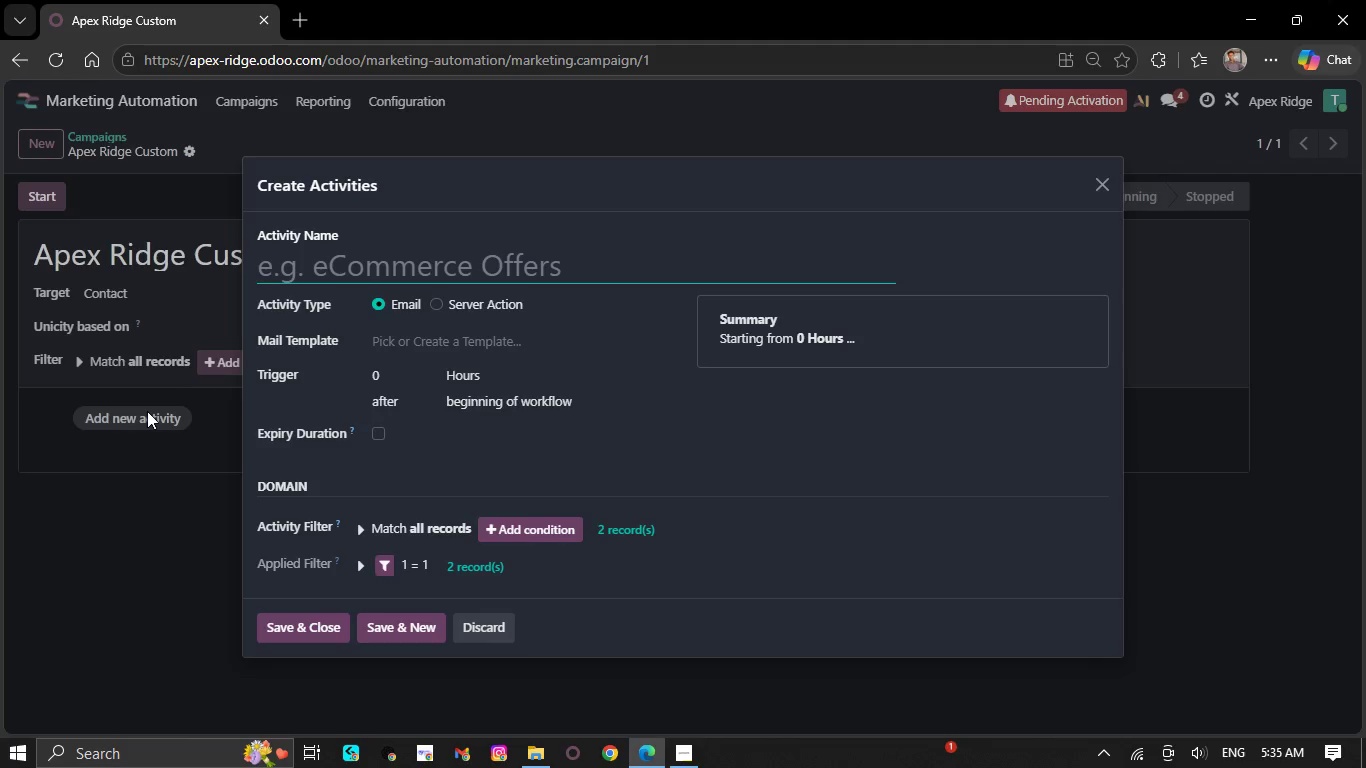 
type(Email 1)
 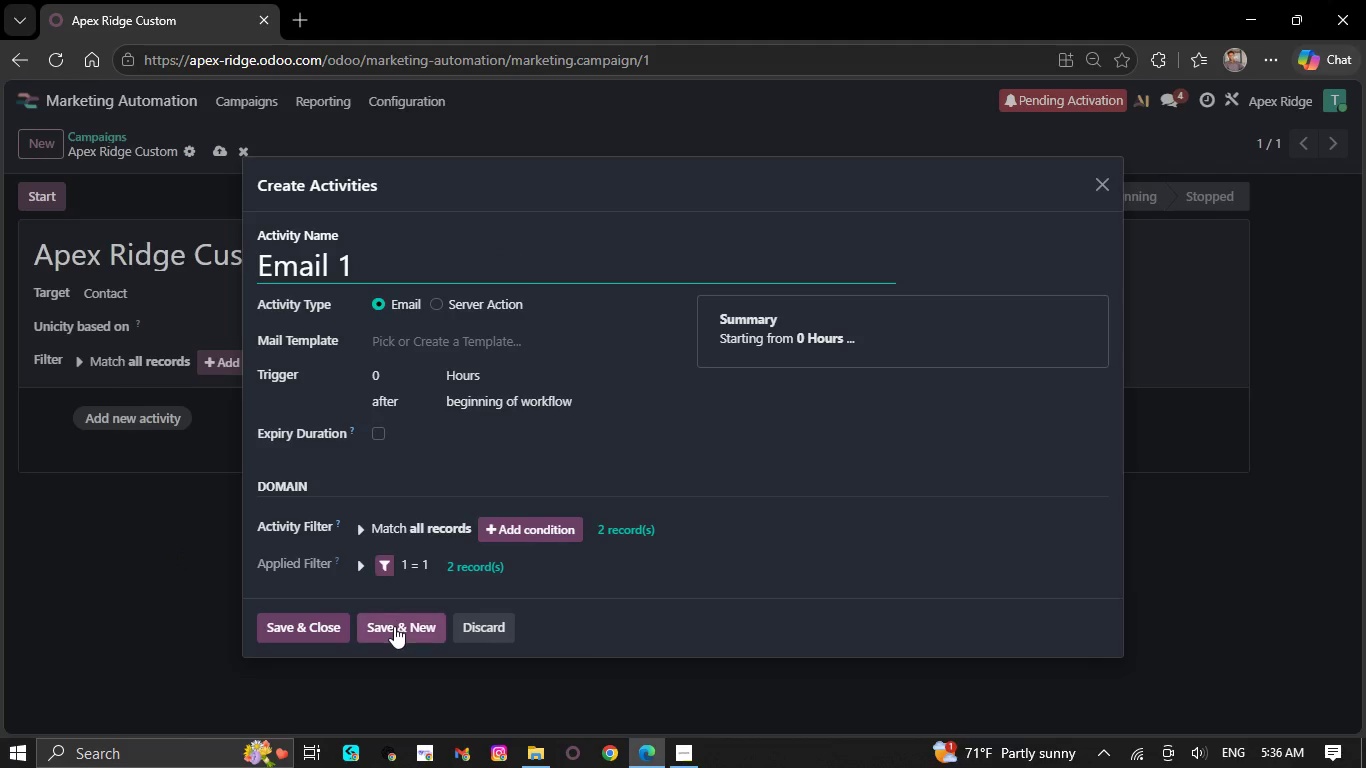 
left_click([395, 626])
 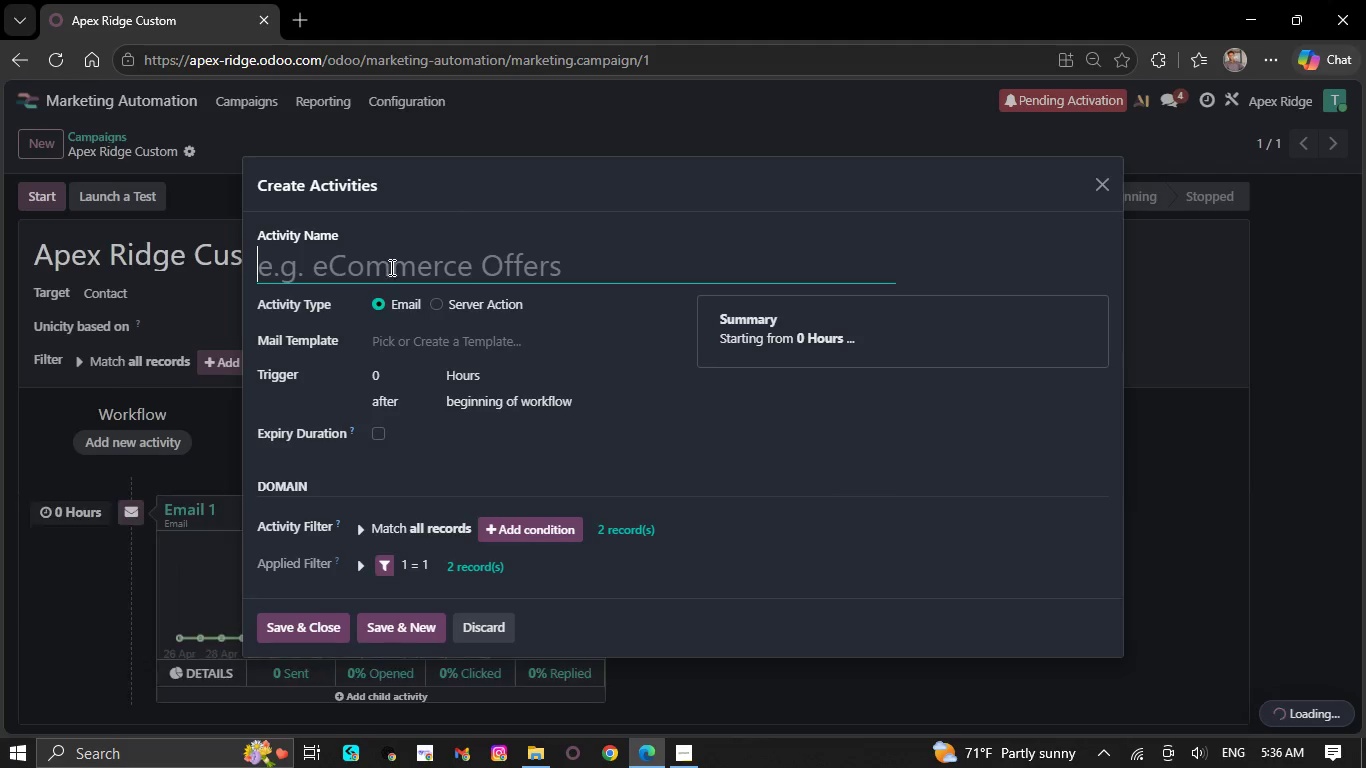 
type(Email 2)
 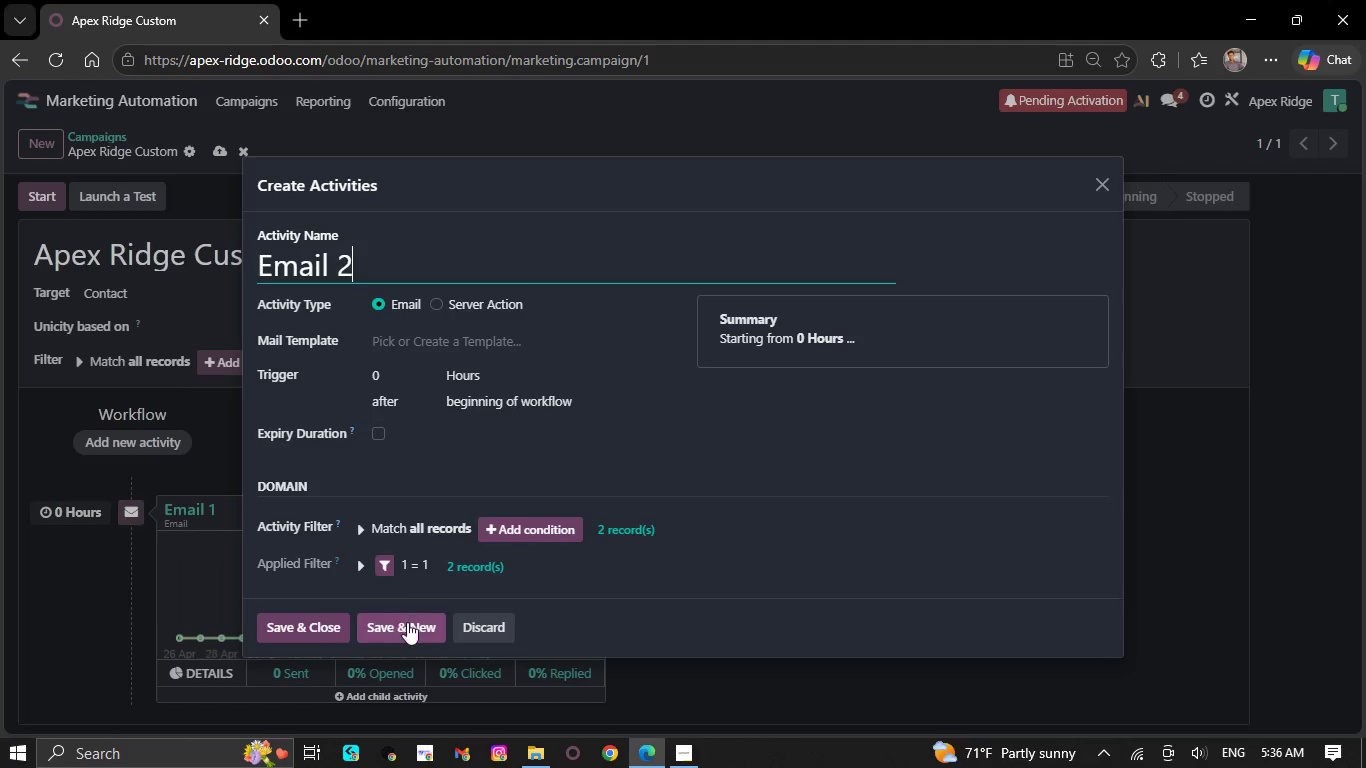 
left_click([408, 623])
 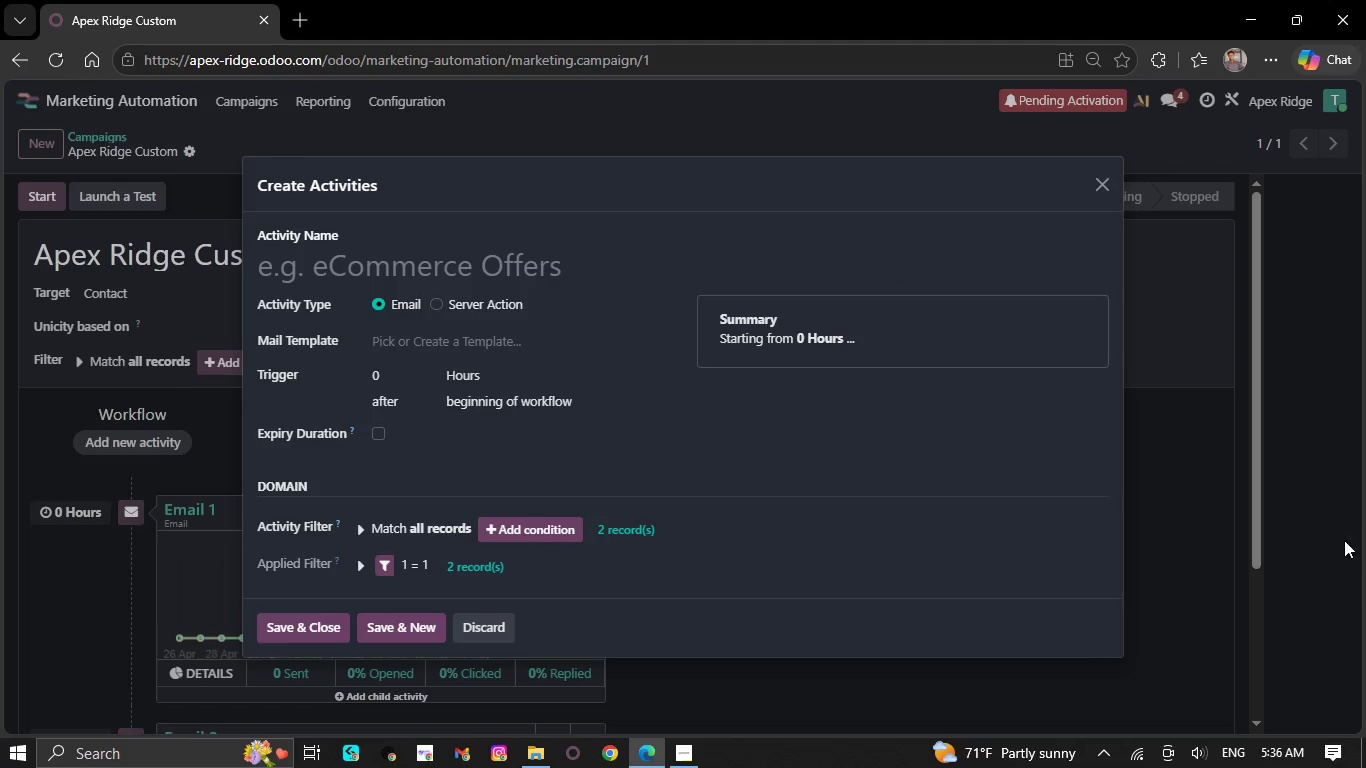 
left_click([1098, 183])
 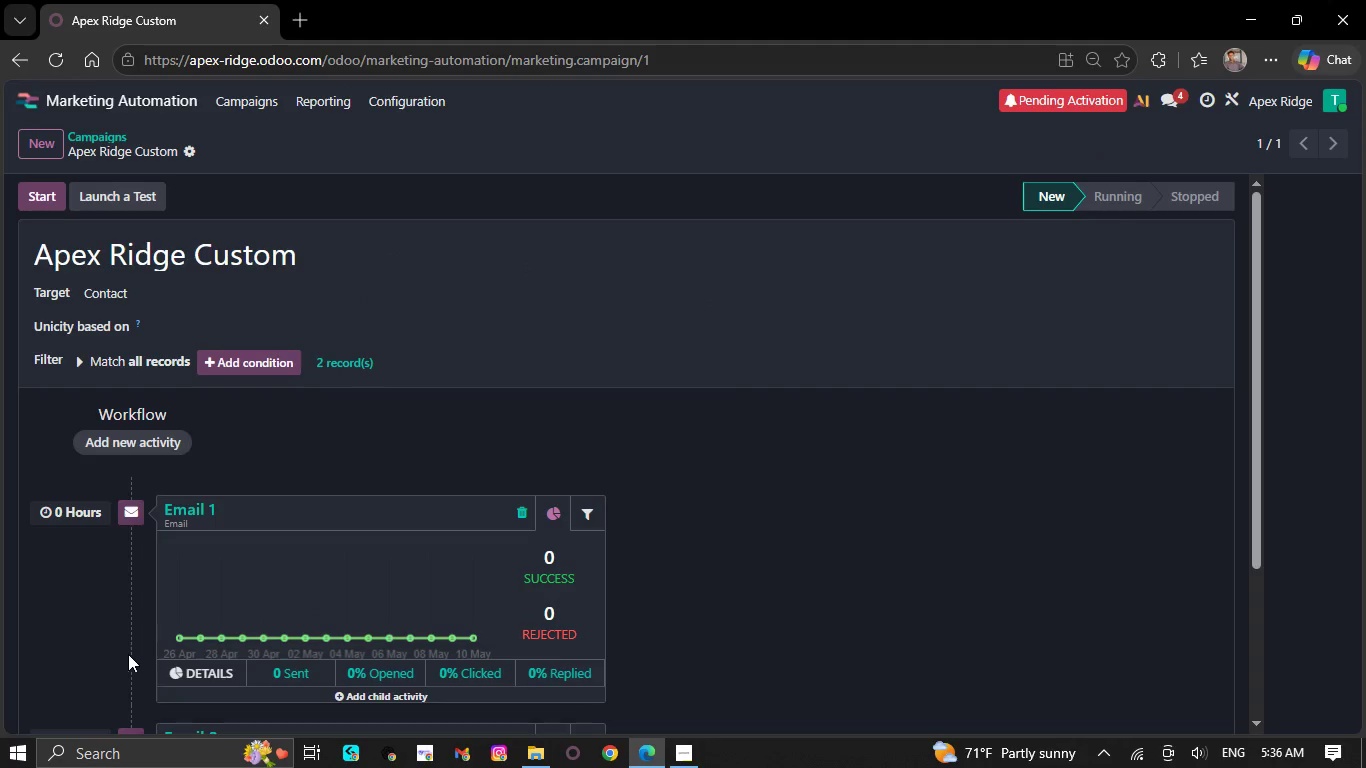 
scroll: coordinate [161, 628], scroll_direction: down, amount: 1.0
 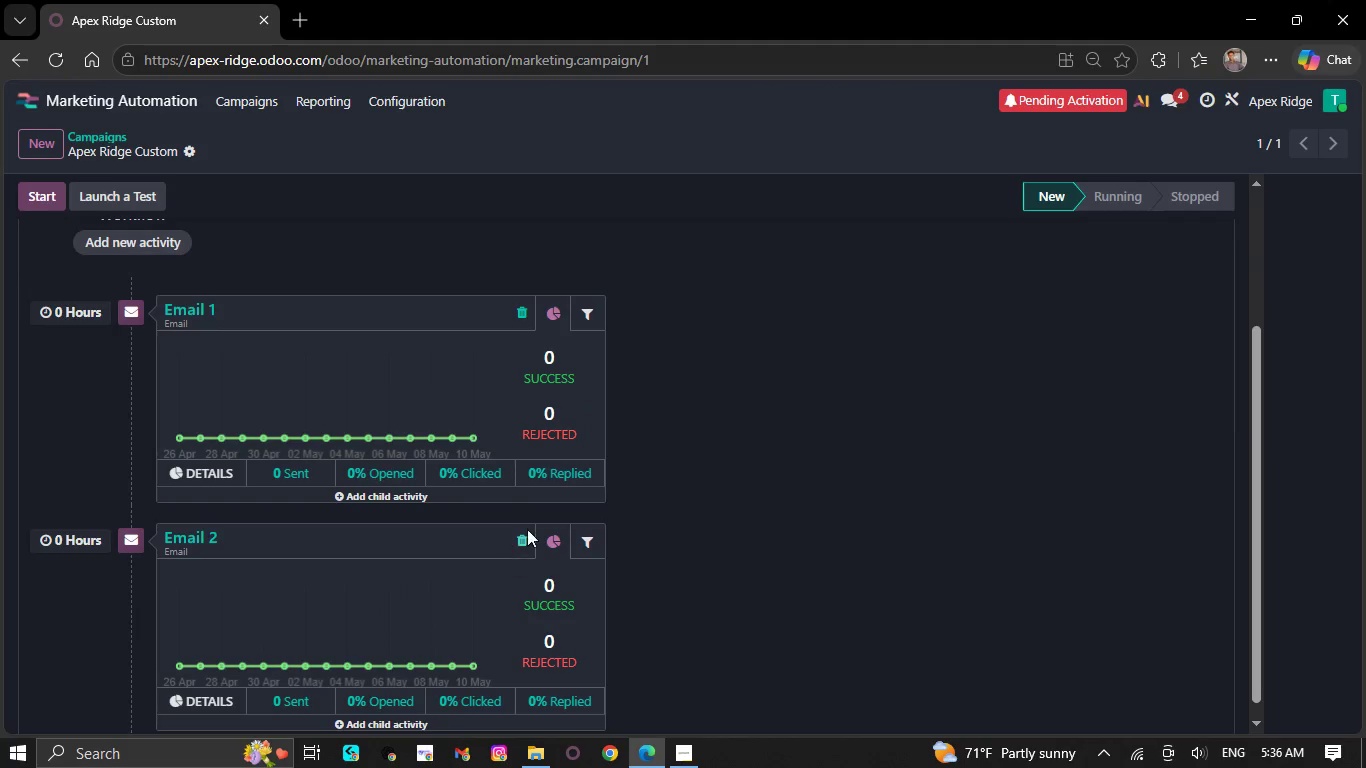 
left_click([520, 538])
 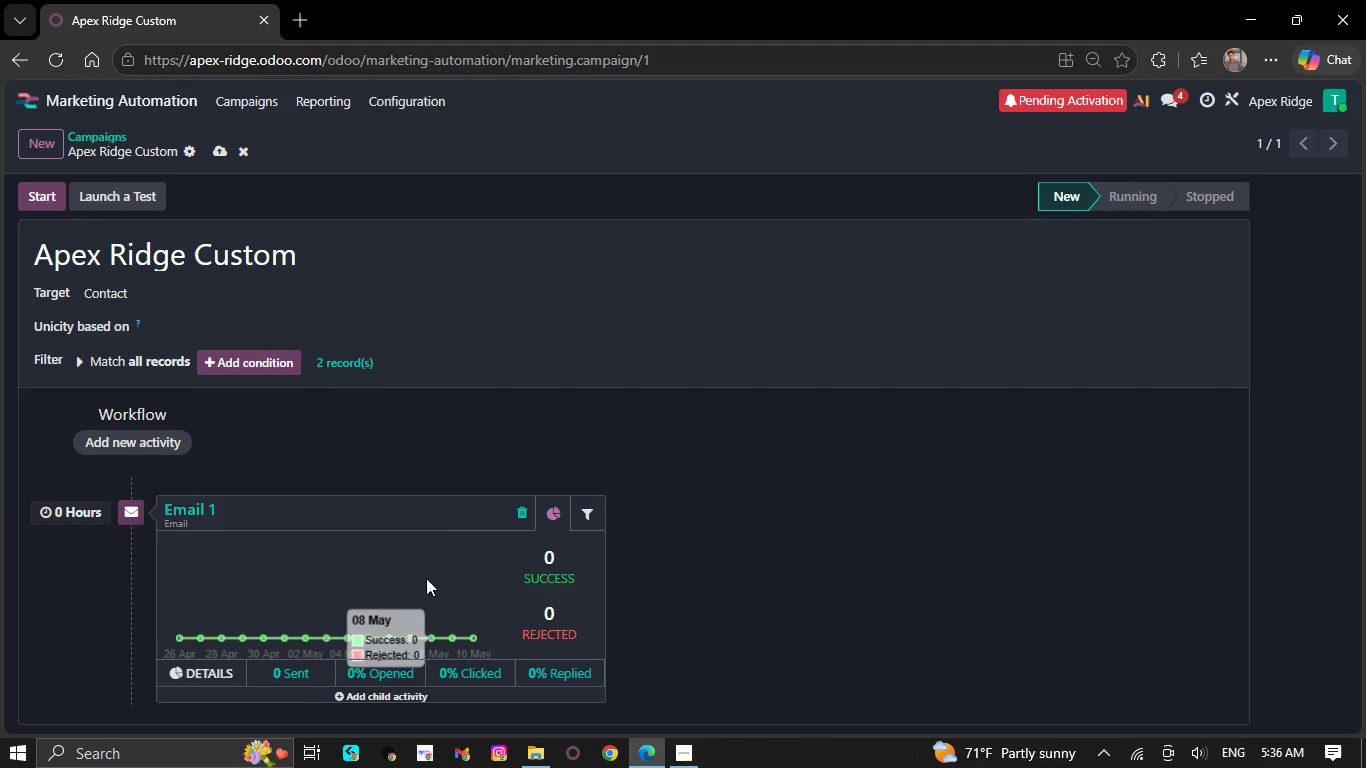 
scroll: coordinate [396, 503], scroll_direction: down, amount: 3.0
 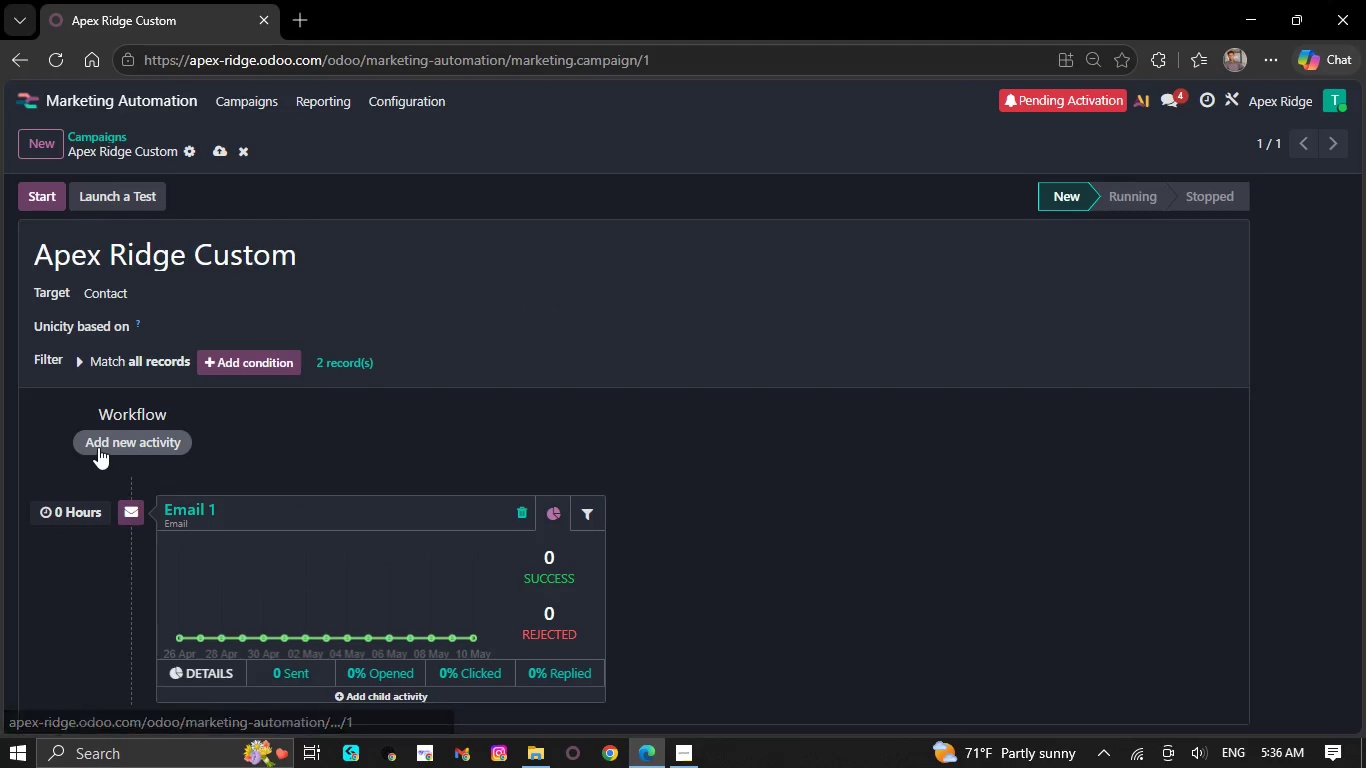 
left_click([100, 441])